 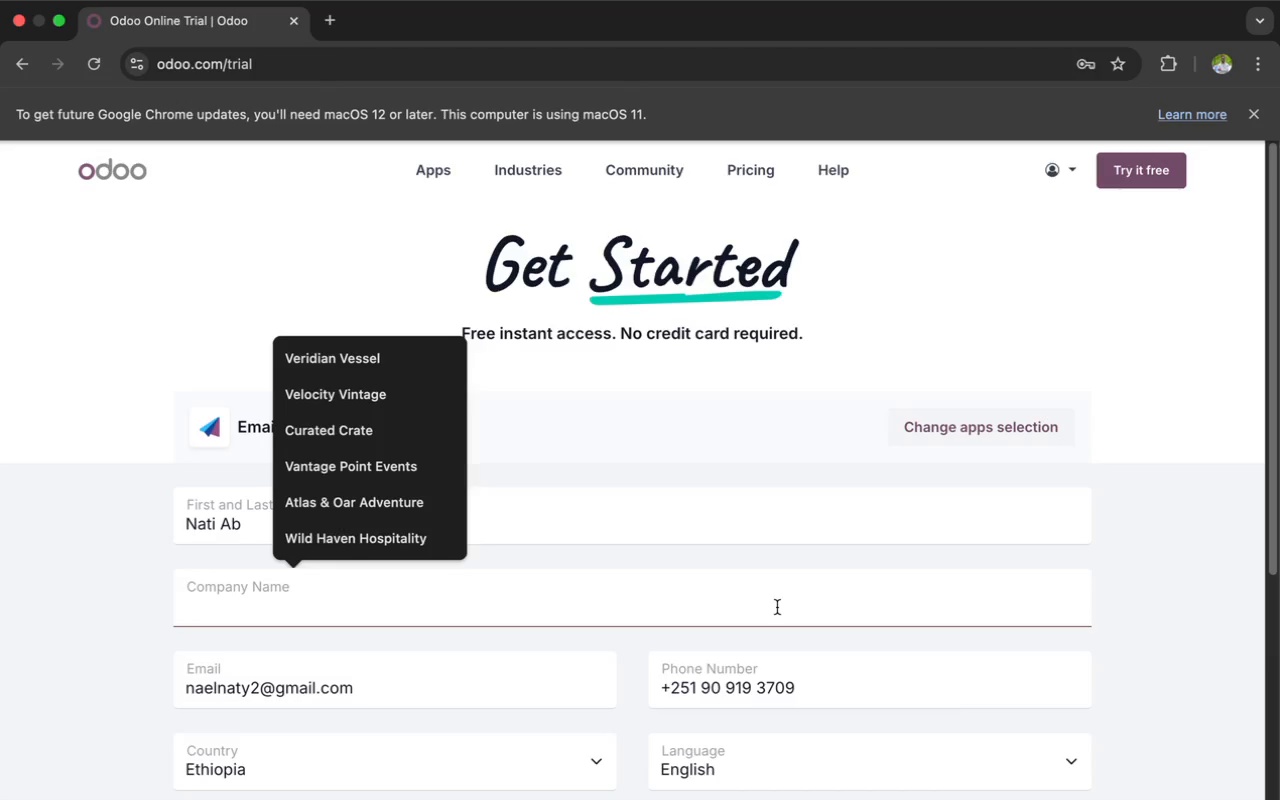 
key(Meta+V)
 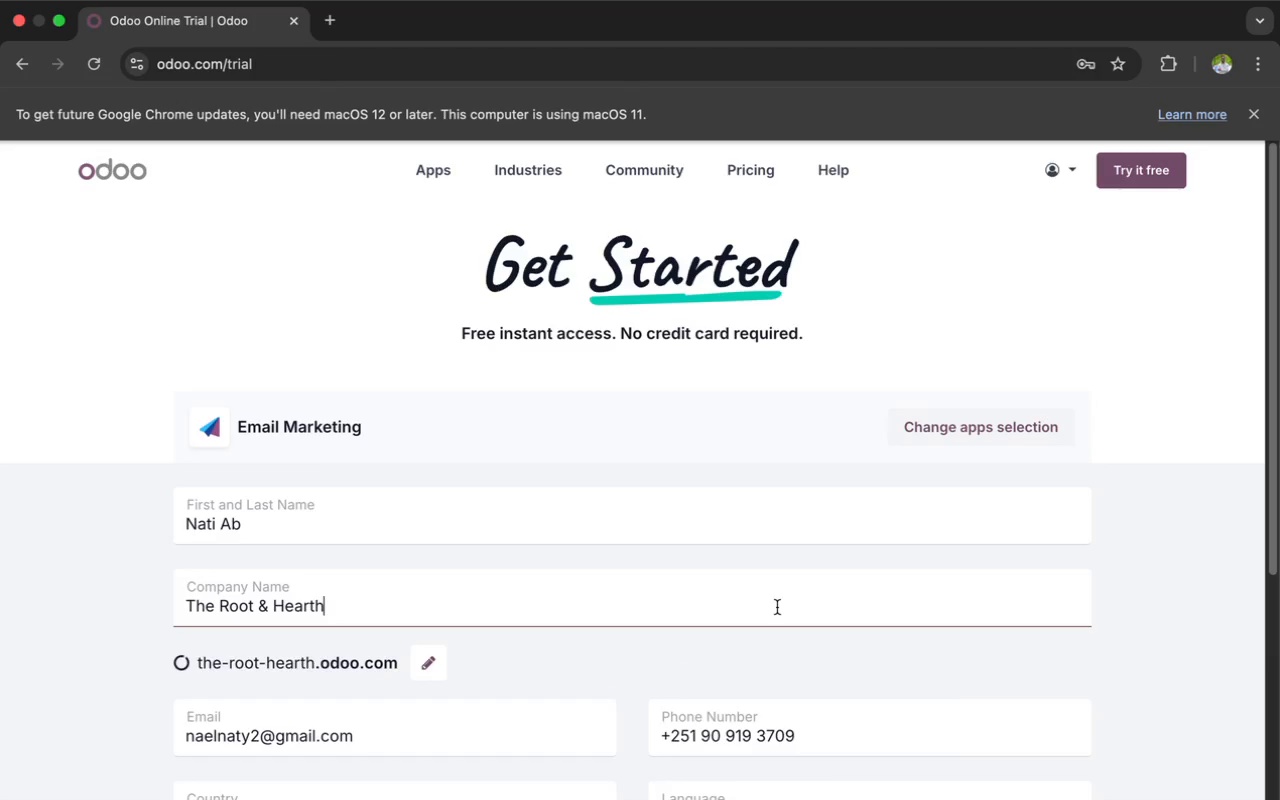 
scroll: coordinate [777, 607], scroll_direction: down, amount: 2.0
 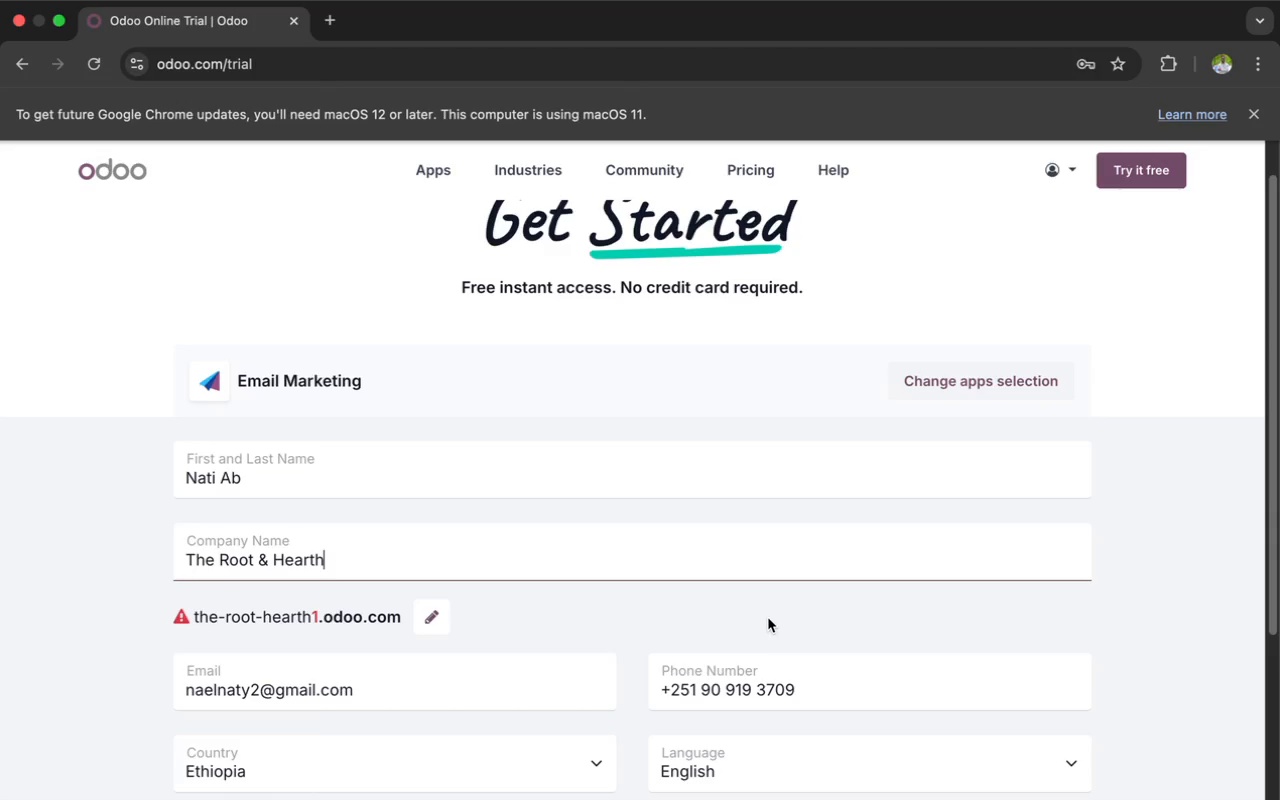 
wait(17.28)
 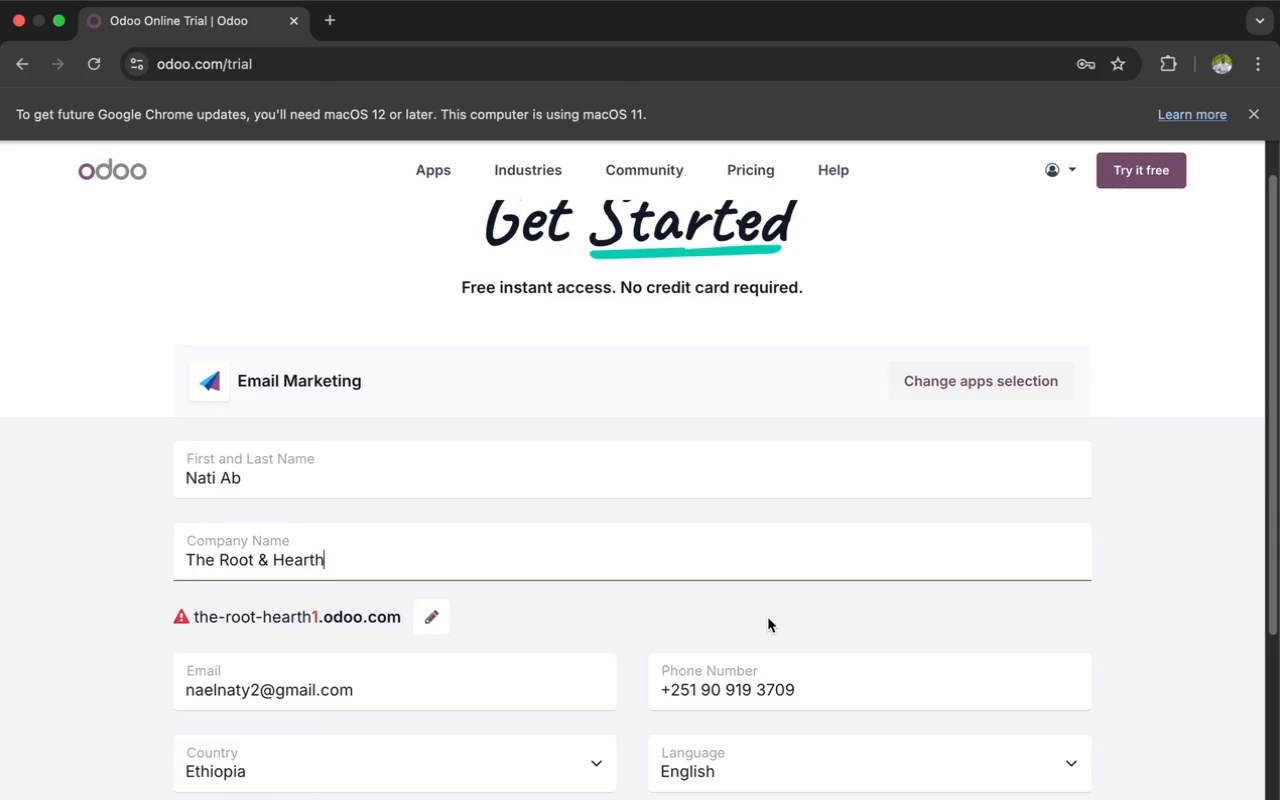 
left_click([1069, 775])